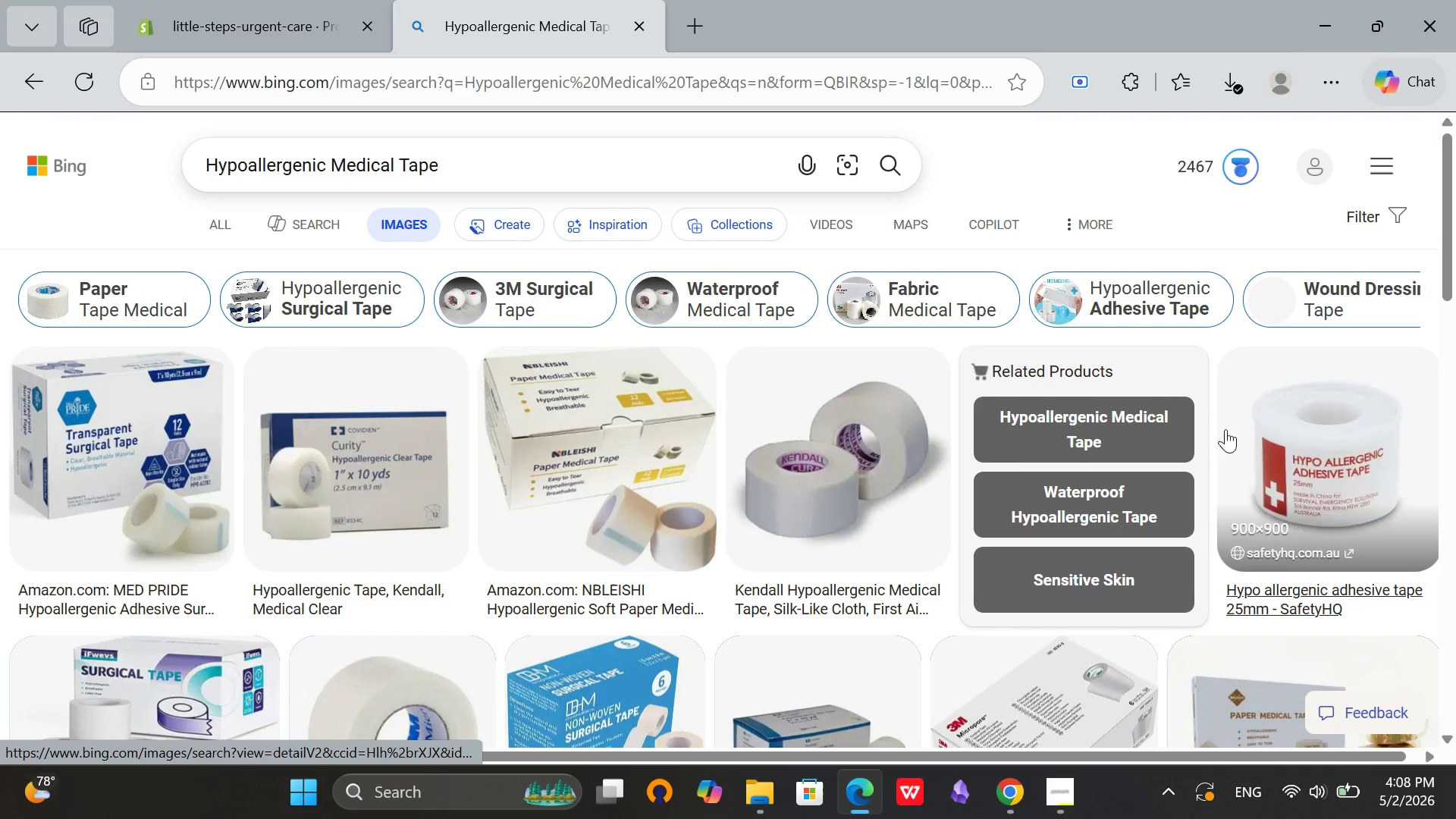 
left_click([1316, 453])
 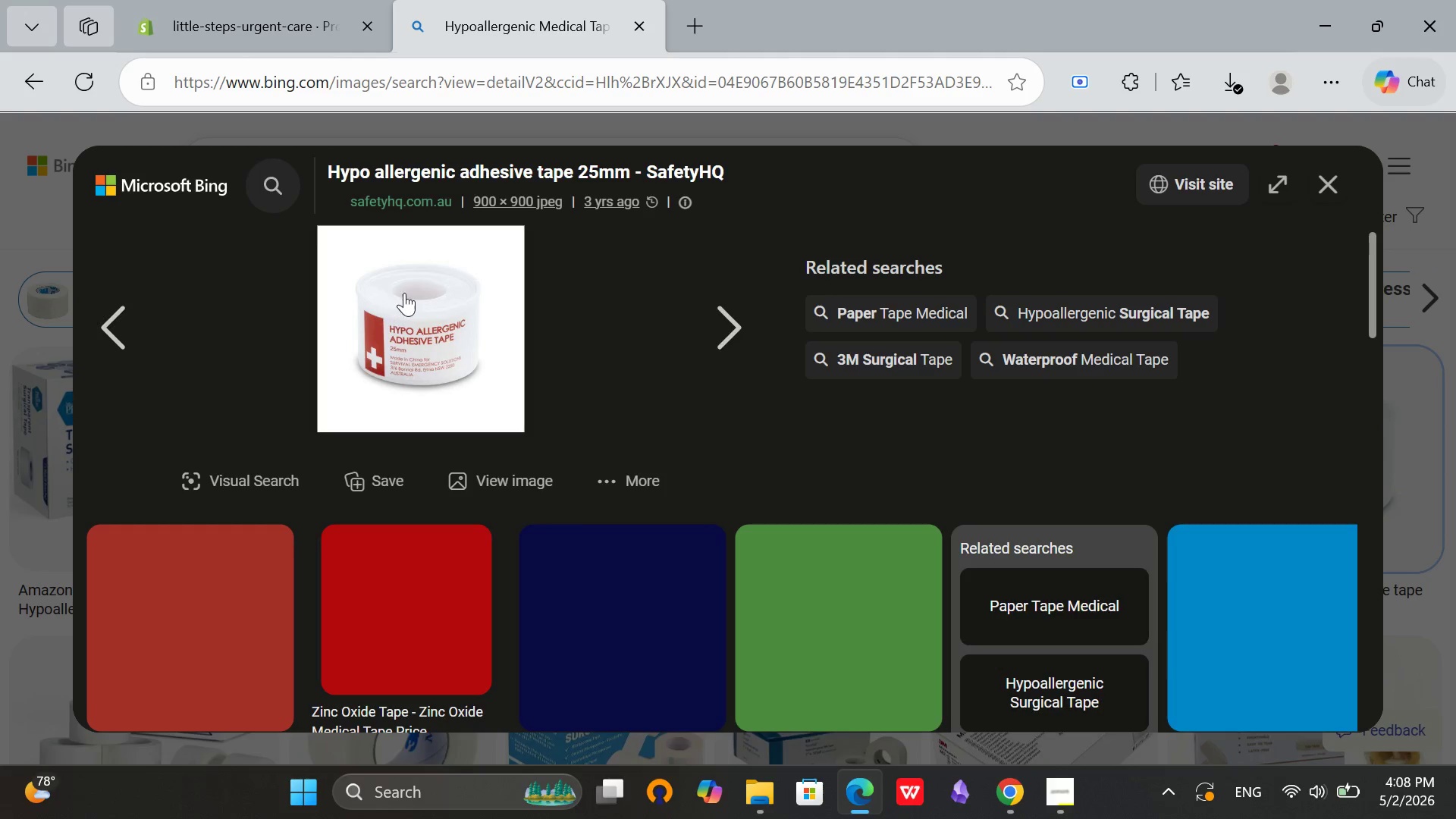 
right_click([373, 265])
 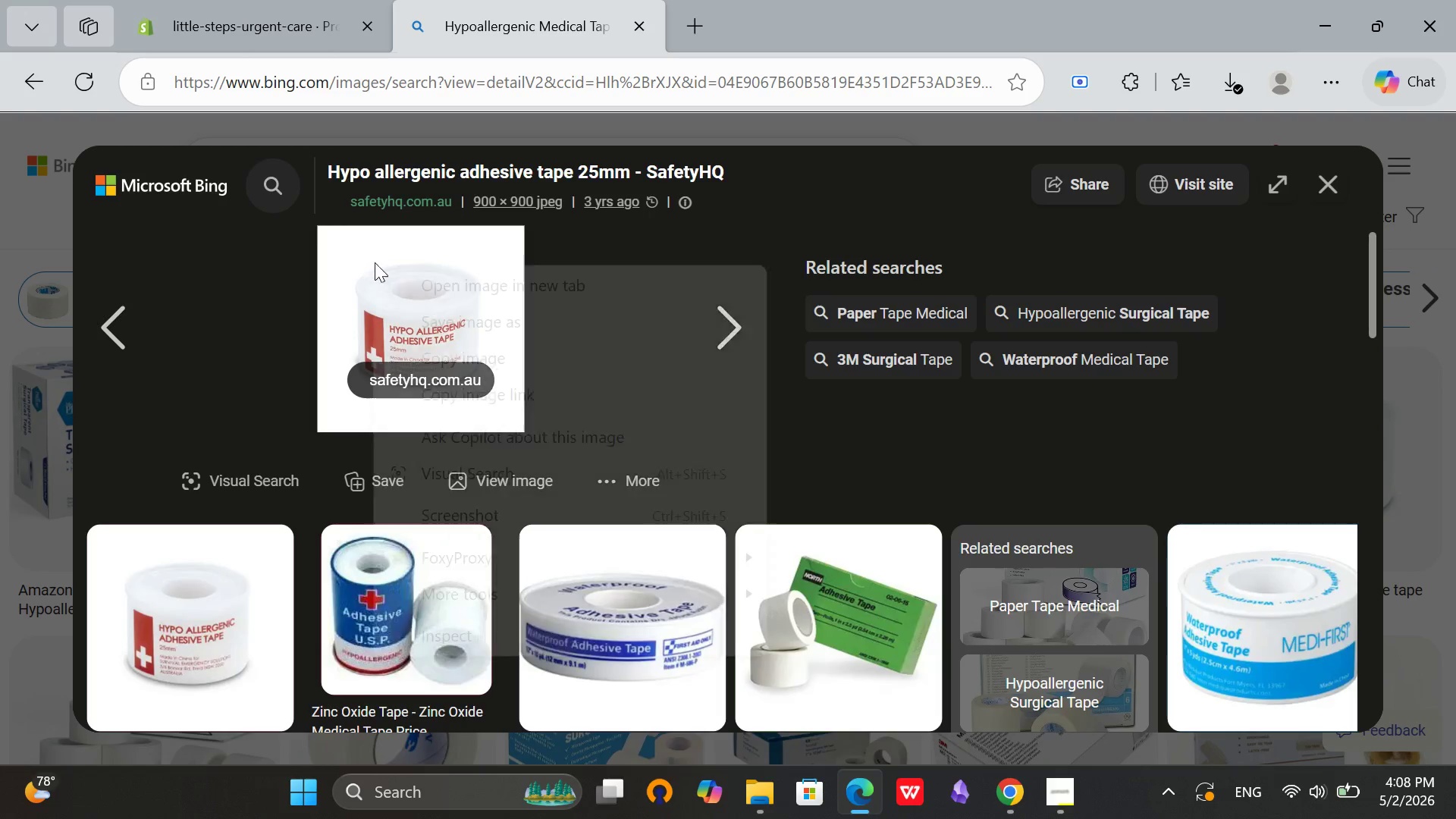 
scroll: coordinate [373, 265], scroll_direction: up, amount: 1.0
 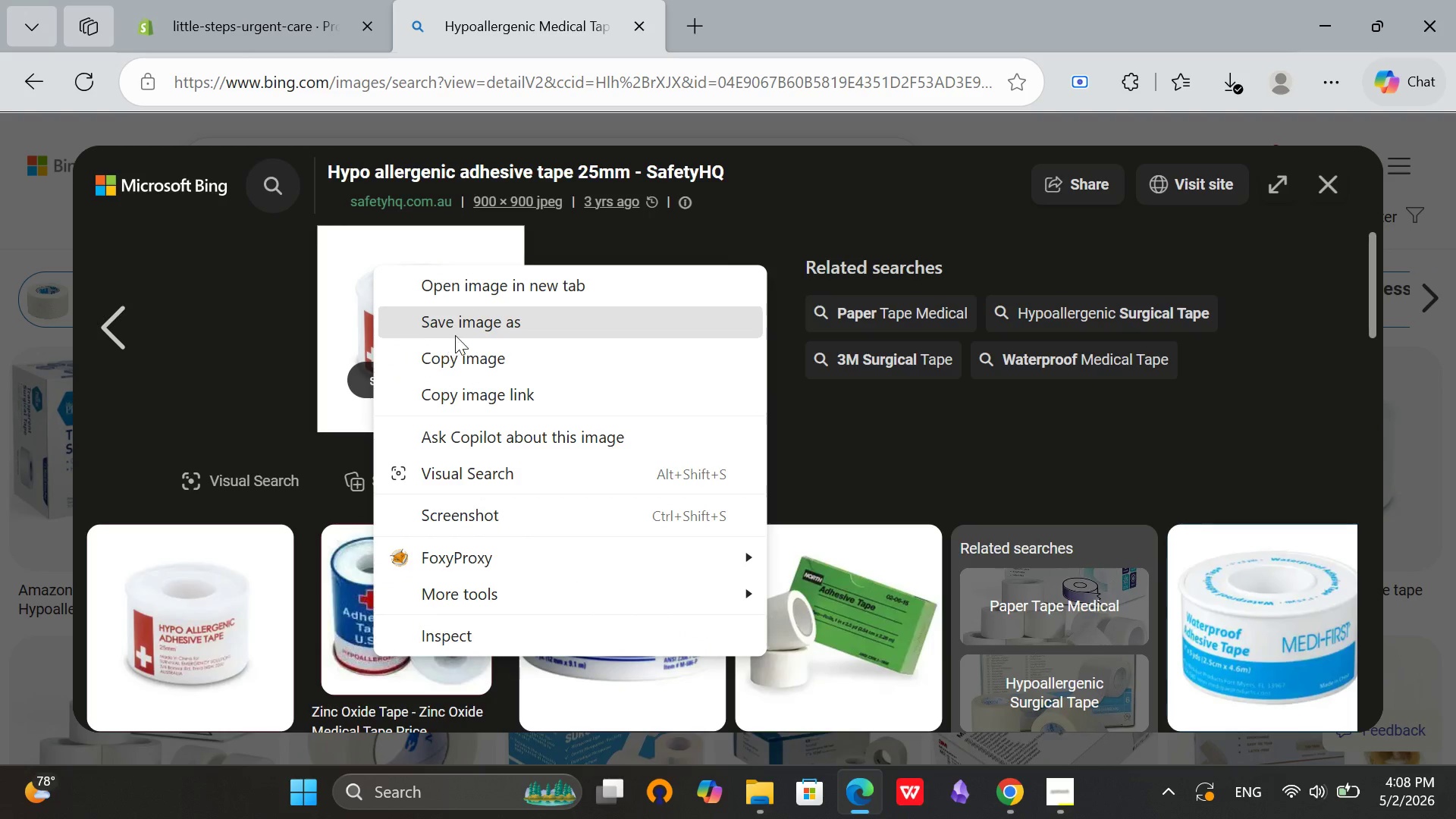 
left_click([456, 334])
 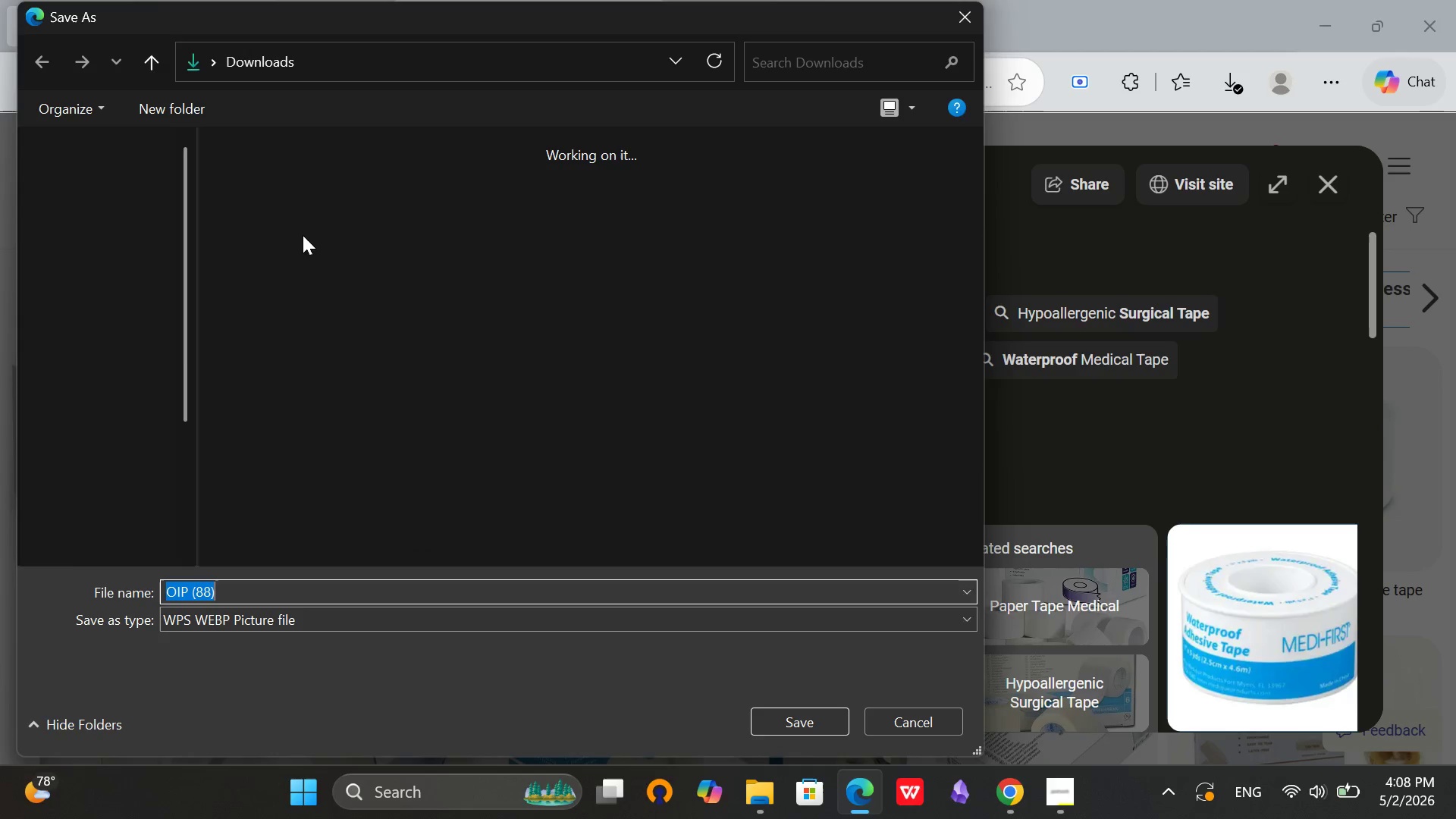 
left_click([110, 325])